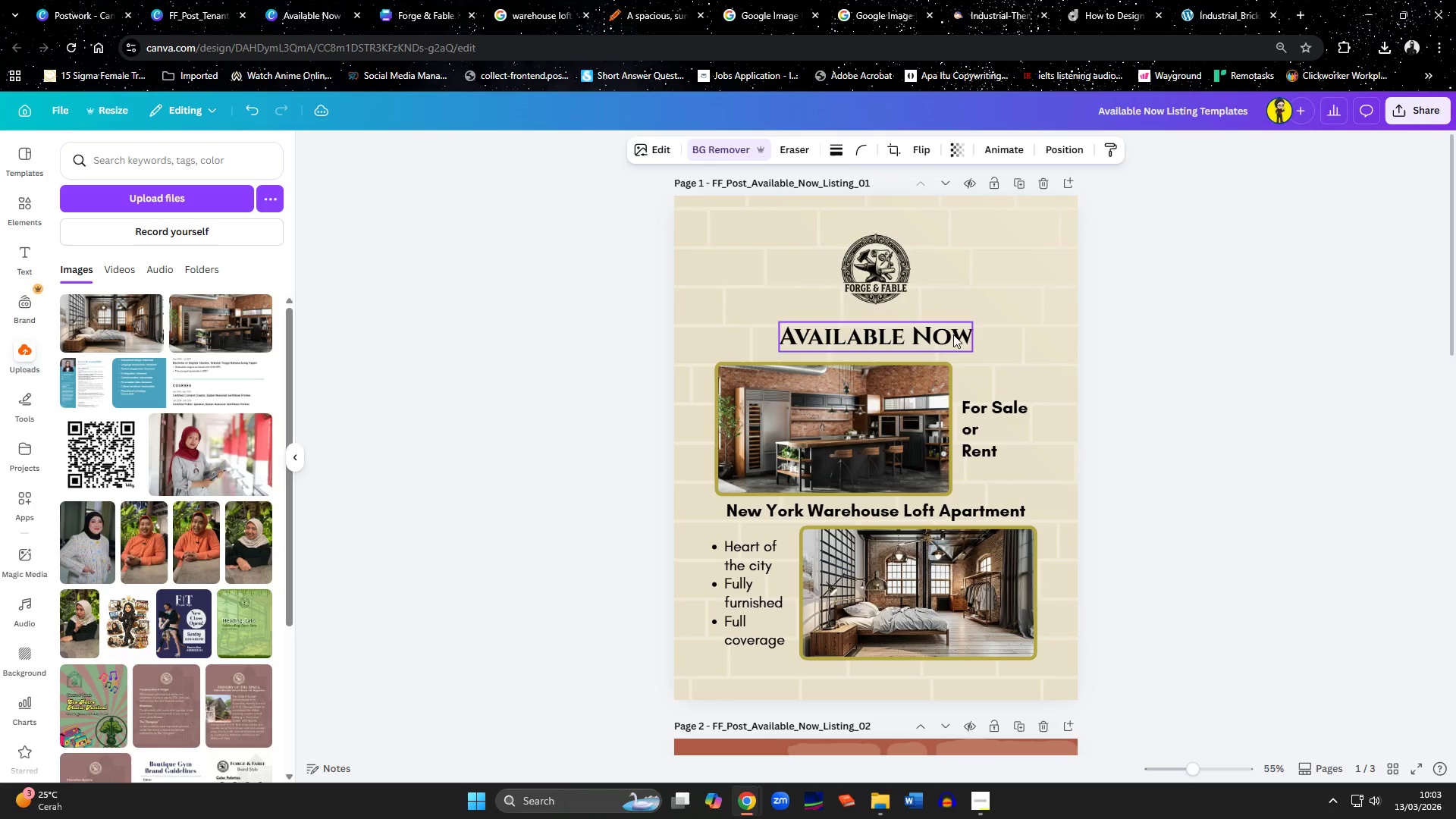 
hold_key(key=ArrowUp, duration=0.94)
 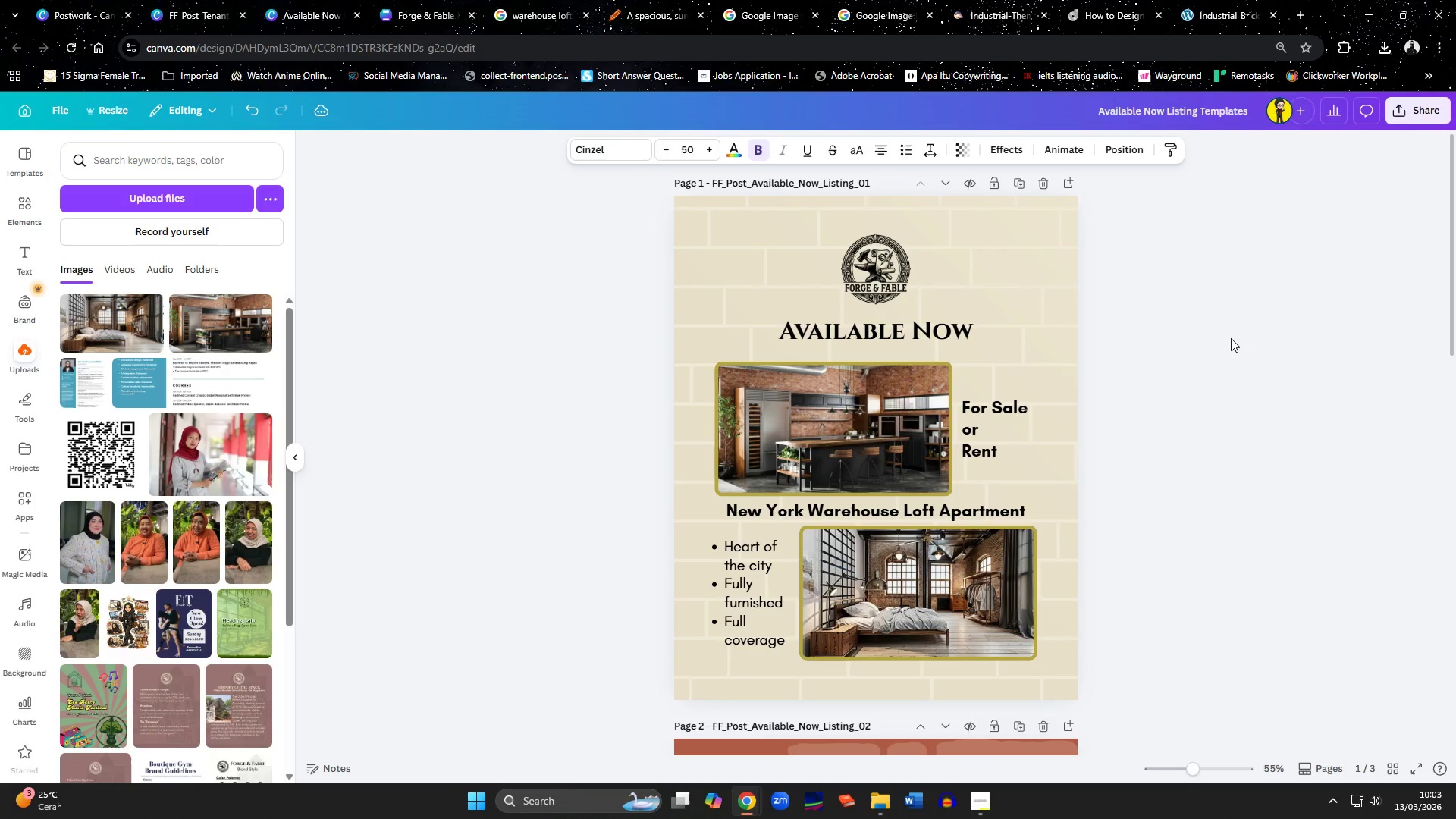 
key(ArrowUp)
 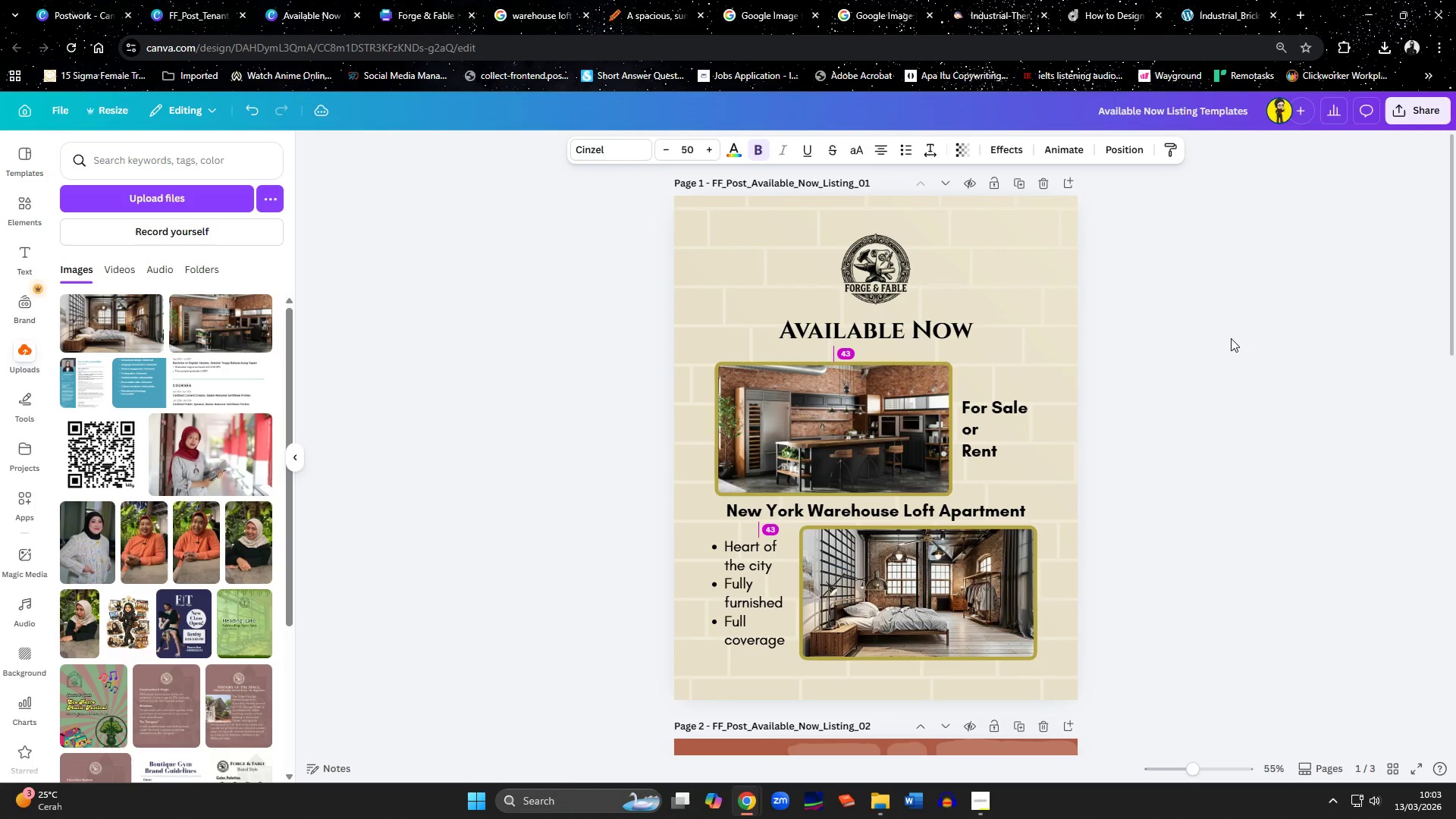 
key(ArrowUp)
 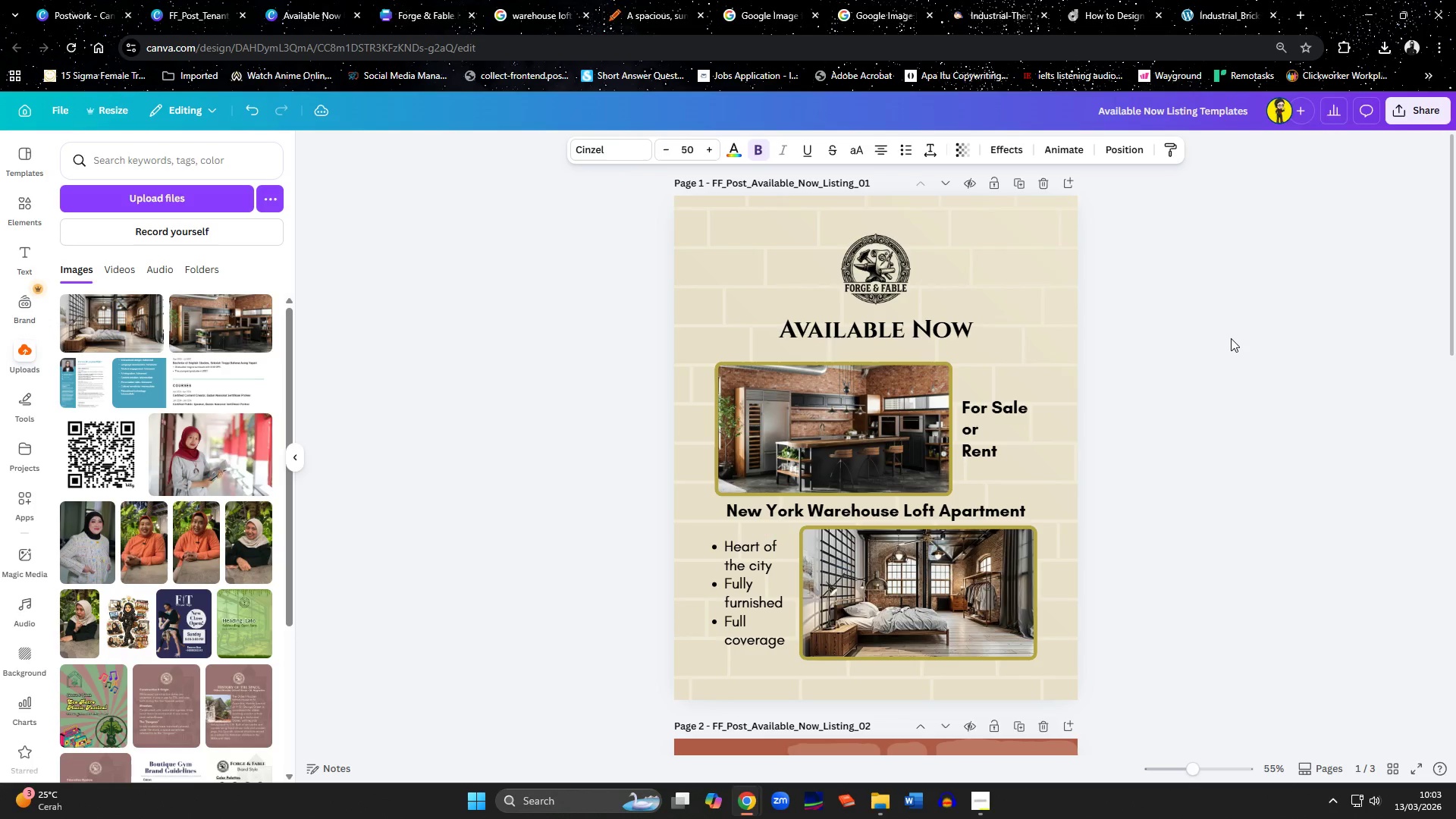 
key(ArrowUp)
 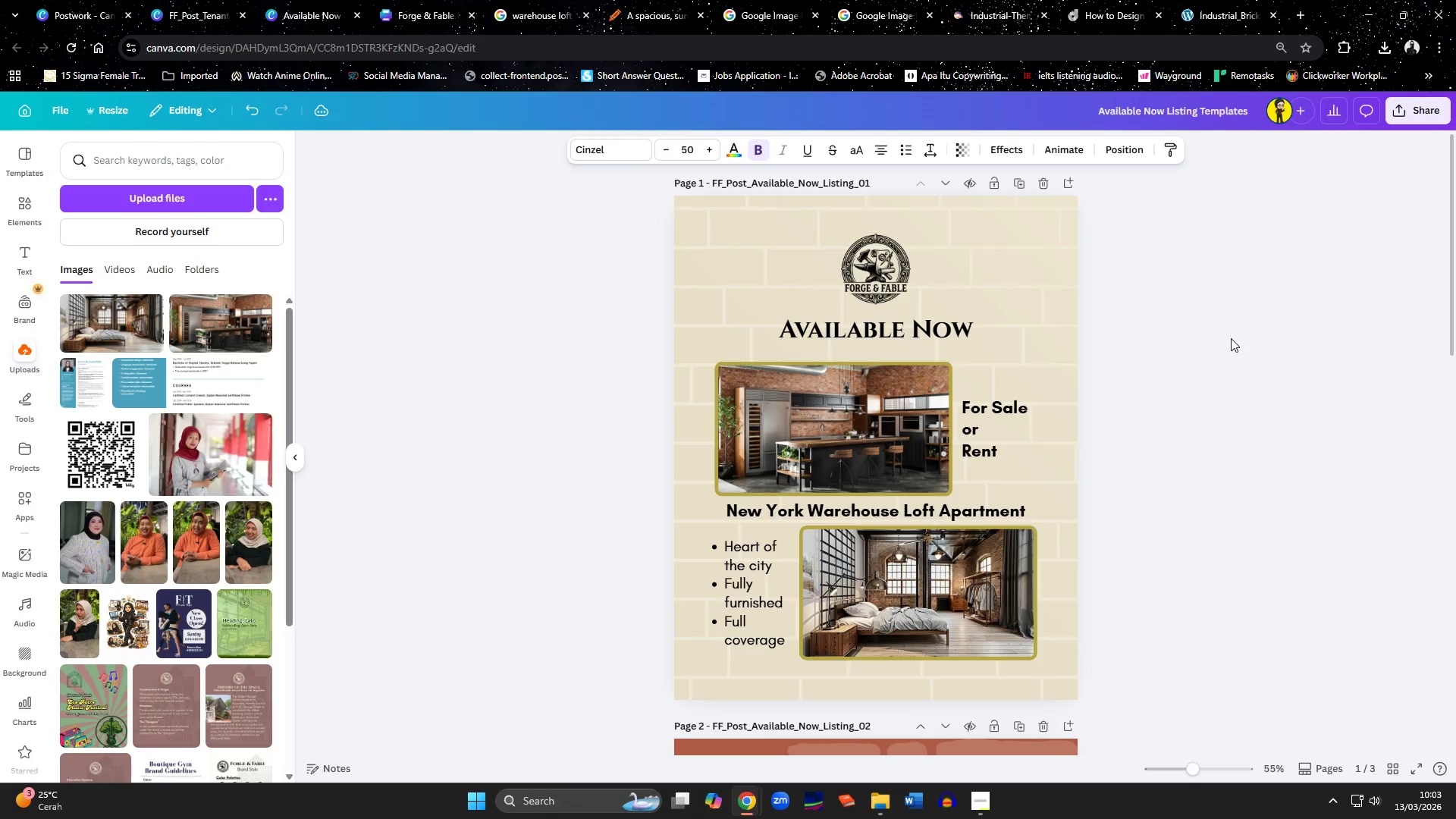 
key(ArrowUp)
 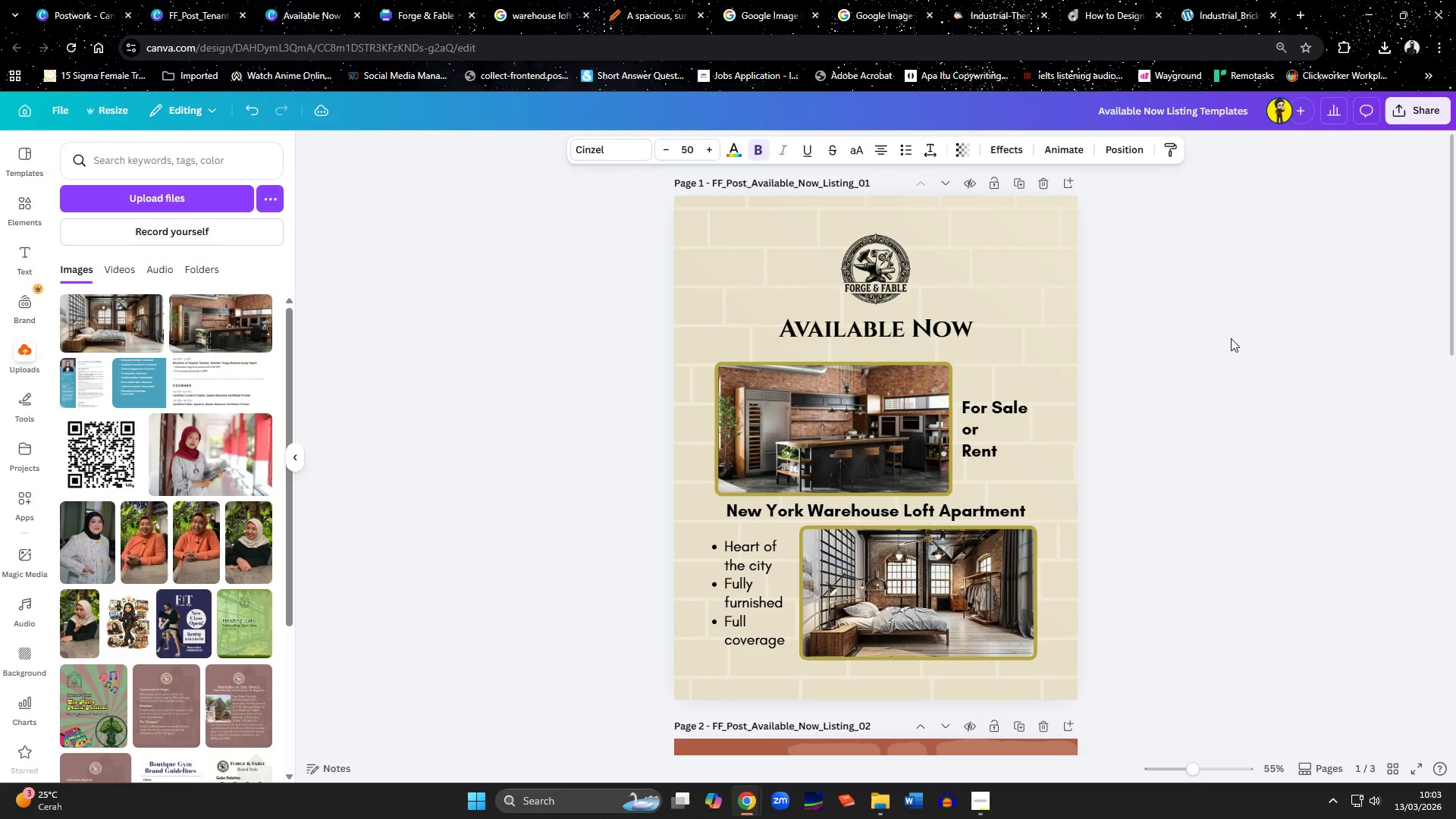 
key(ArrowUp)
 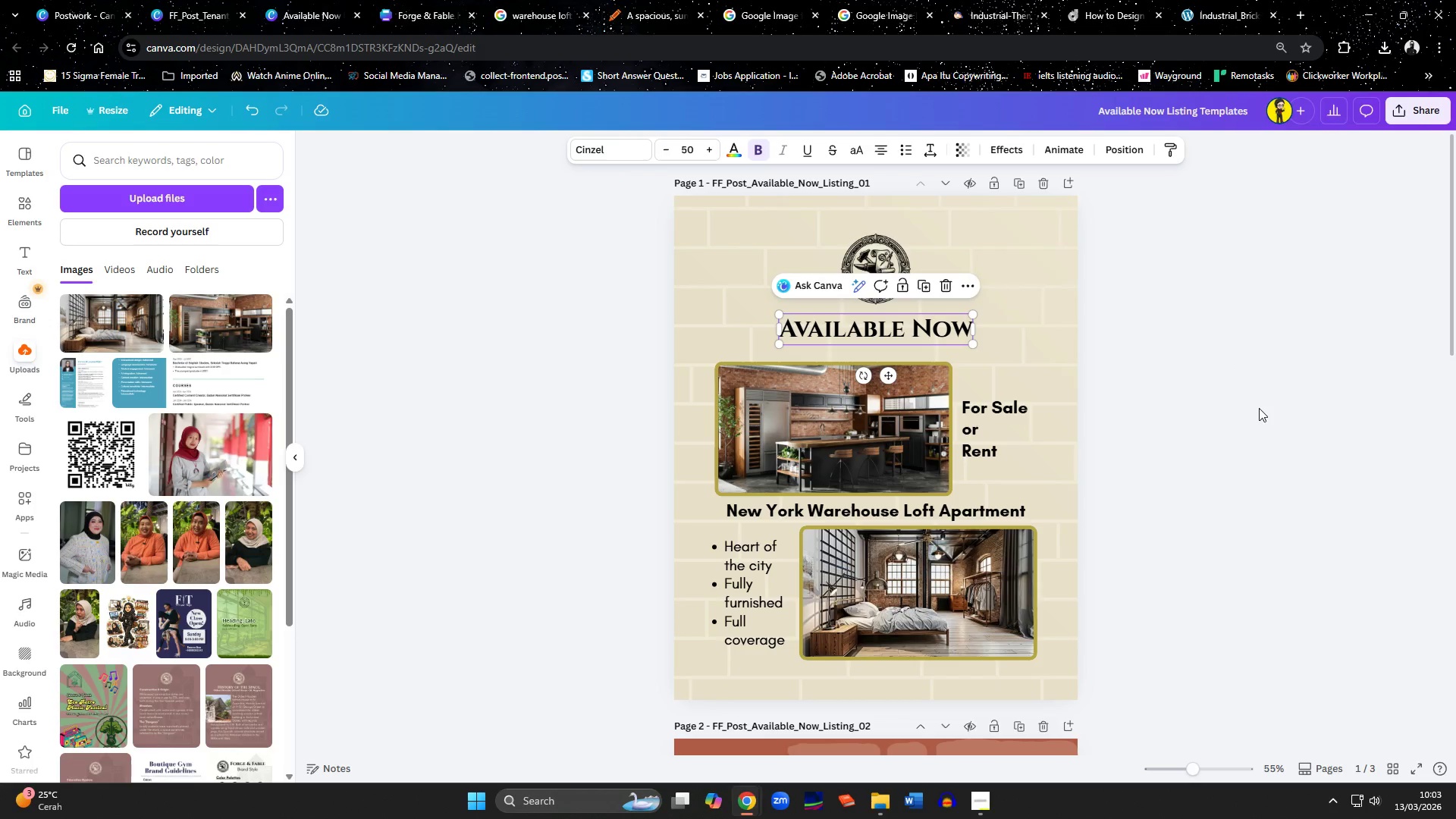 
left_click([1259, 408])
 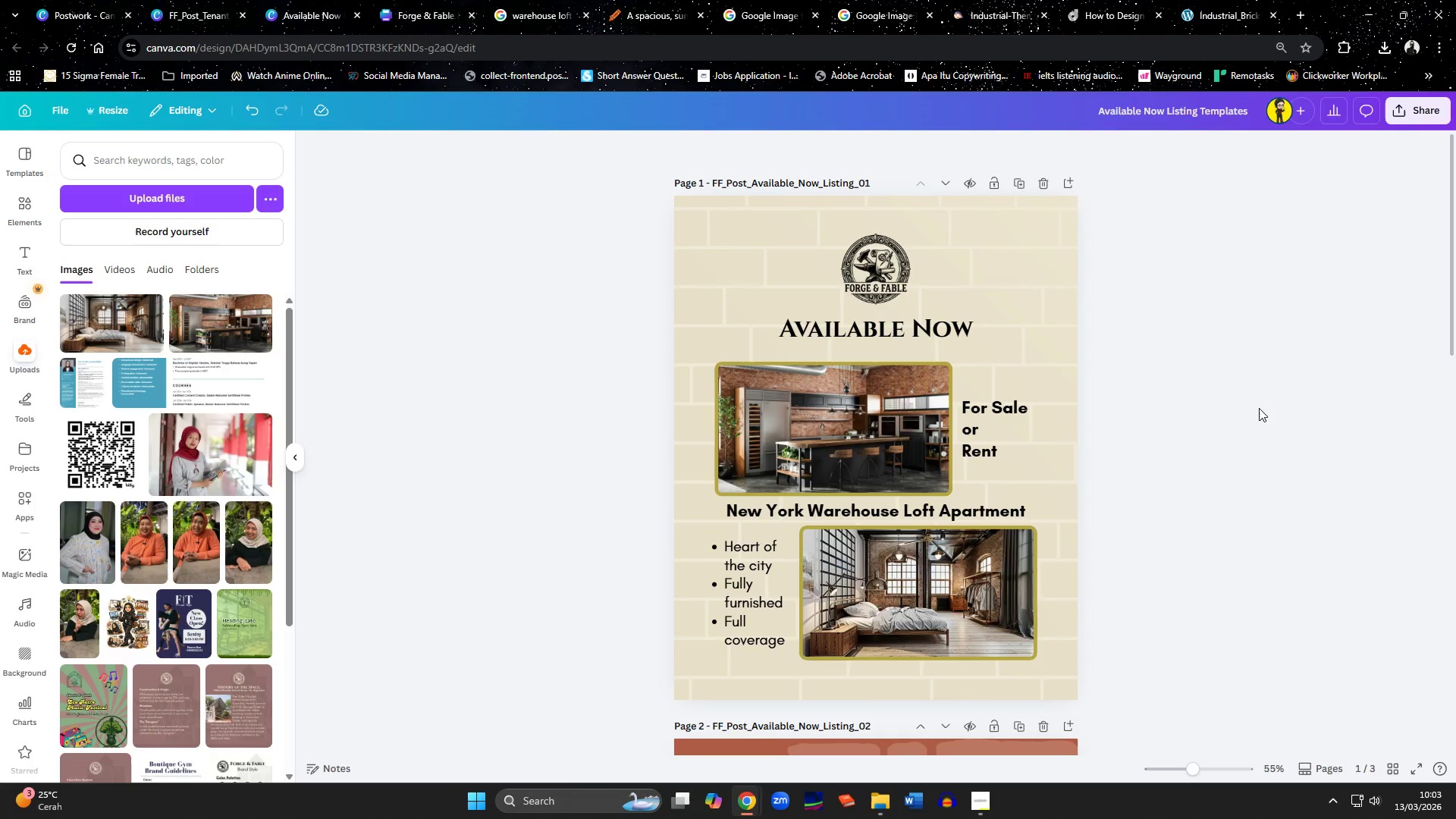 
wait(6.69)
 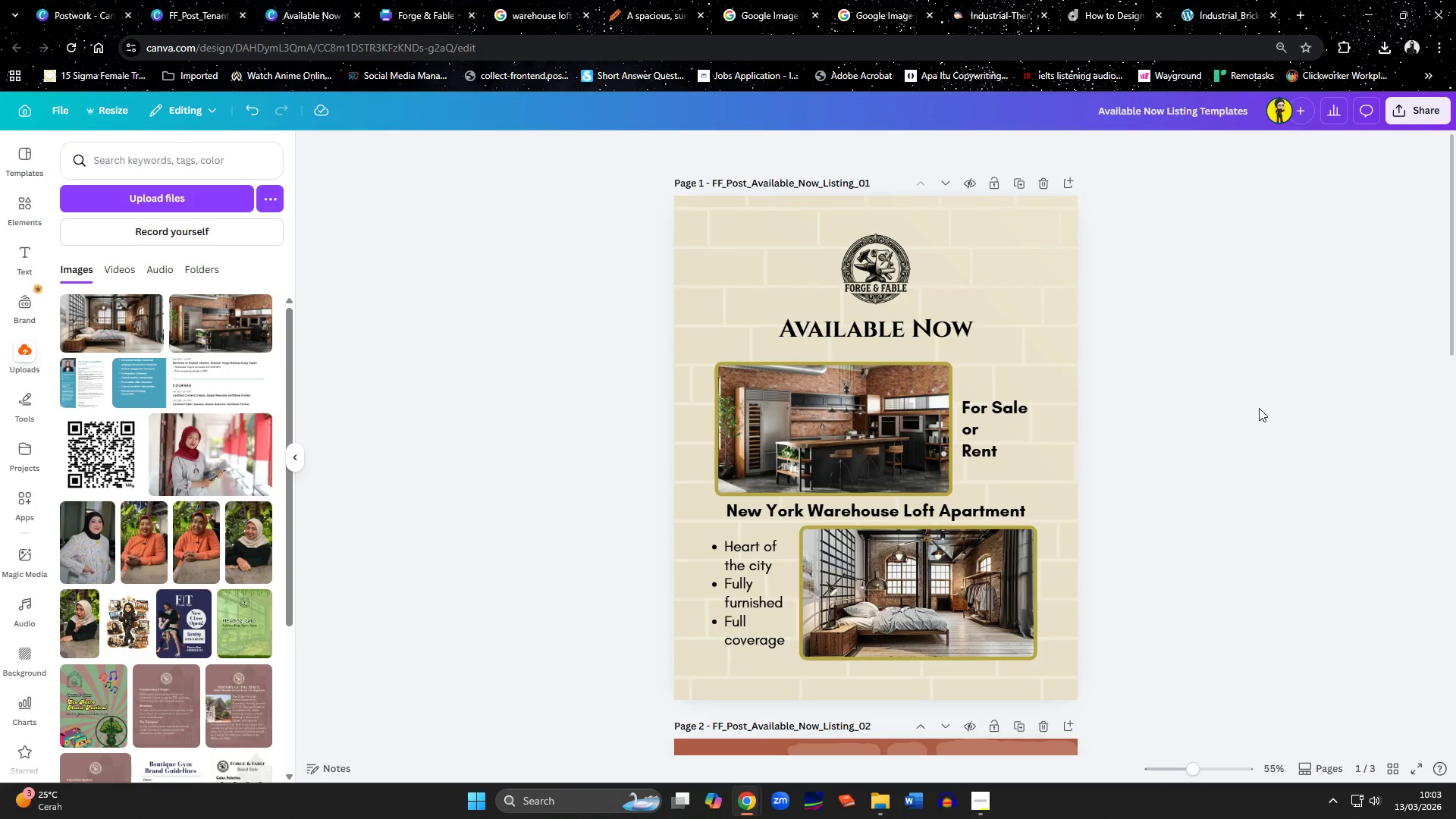 
scroll: coordinate [1230, 413], scroll_direction: down, amount: 2.0
 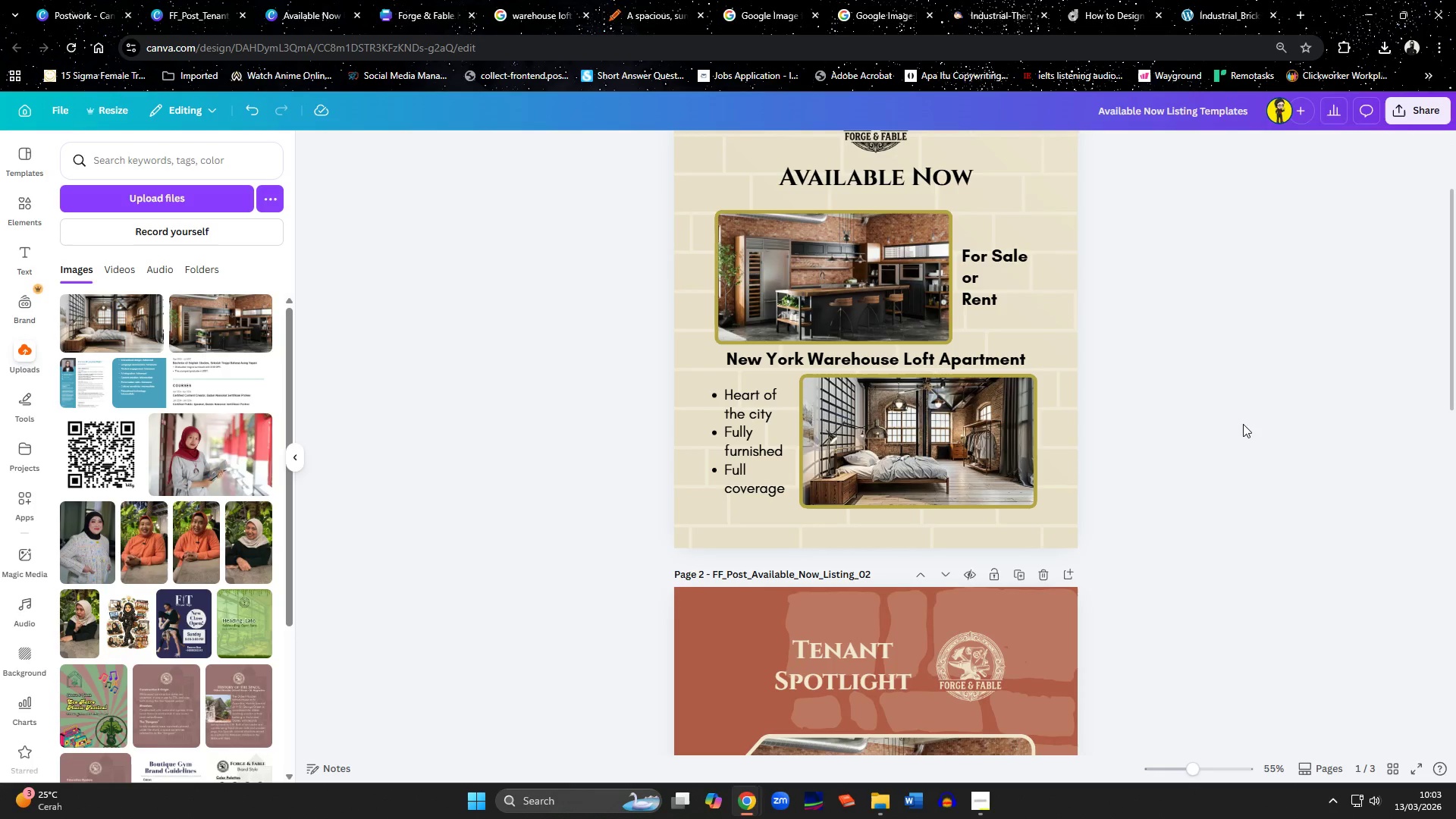 
scroll: coordinate [1251, 425], scroll_direction: up, amount: 3.0
 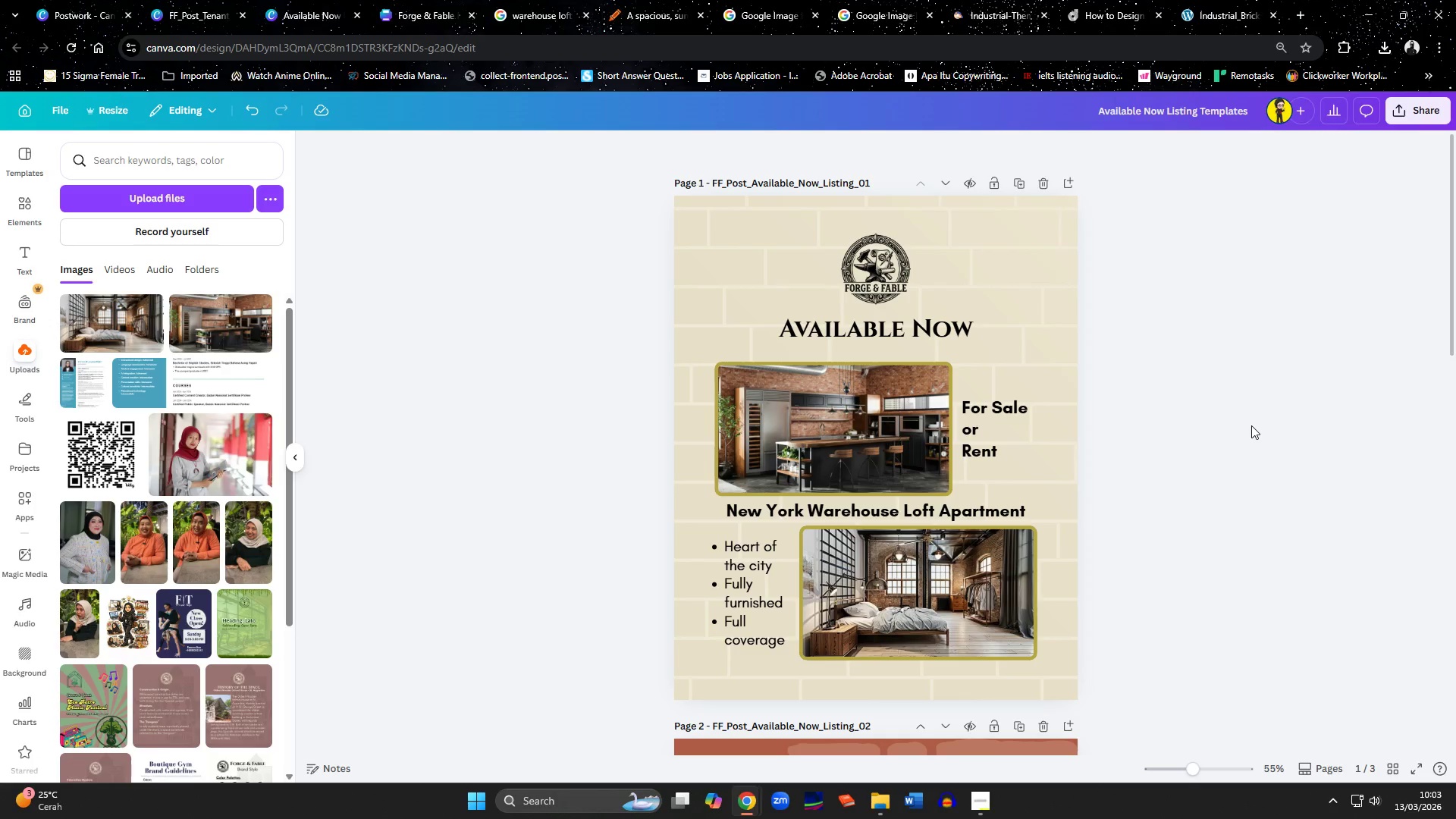 
wait(9.15)
 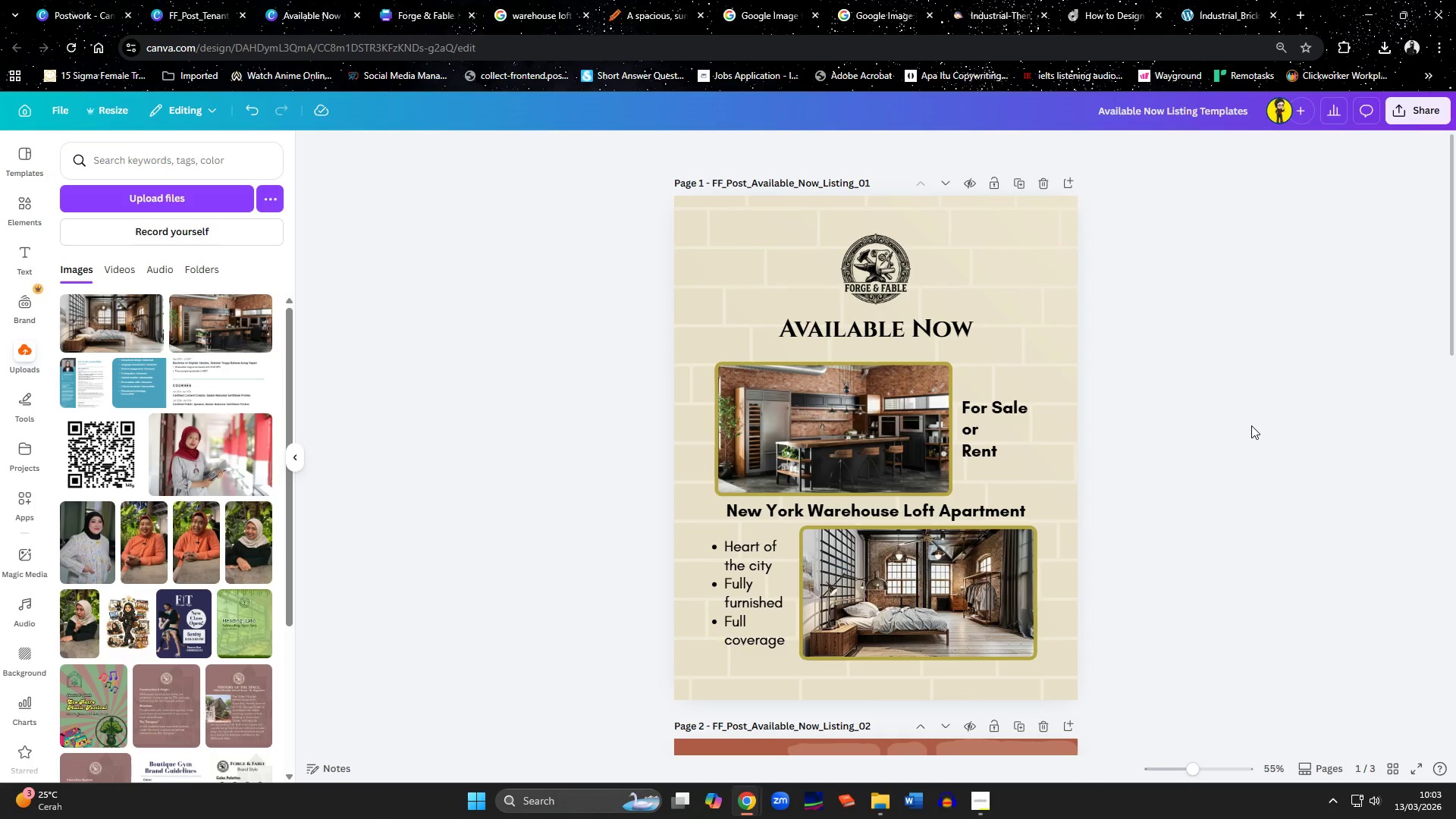 
left_click([1134, 384])
 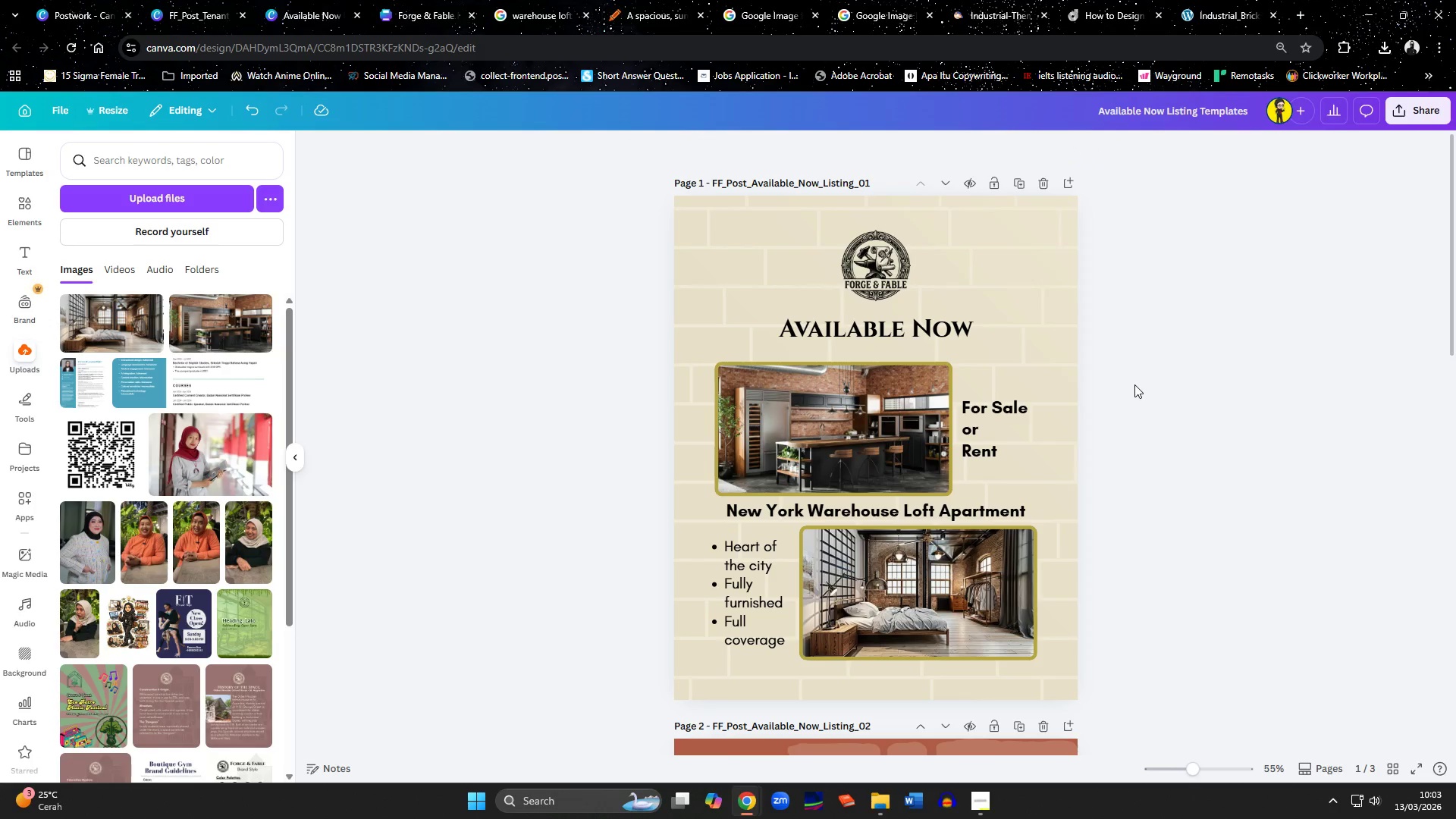 
scroll: coordinate [1134, 384], scroll_direction: down, amount: 3.0
 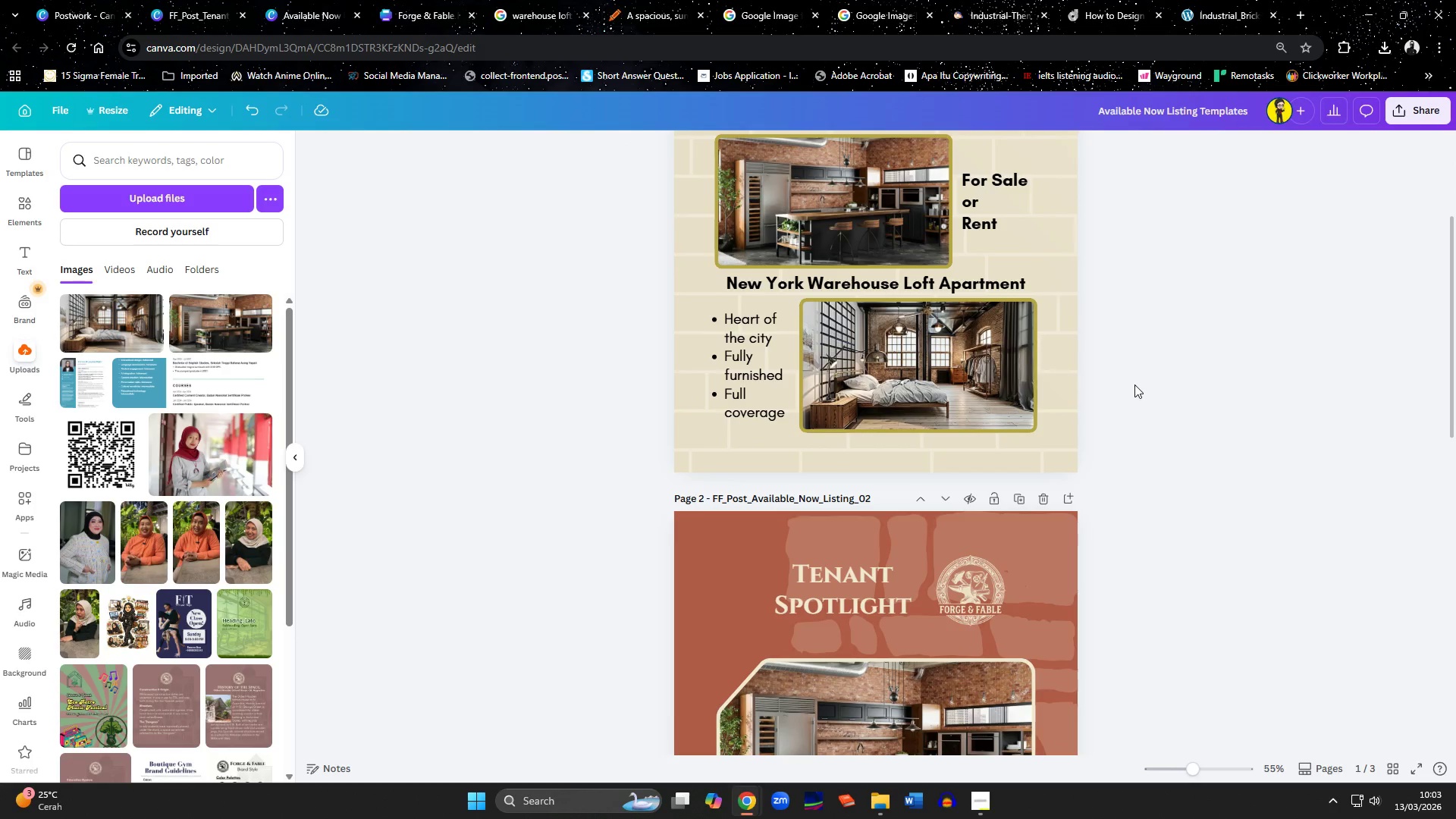 
scroll: coordinate [1134, 384], scroll_direction: up, amount: 2.0
 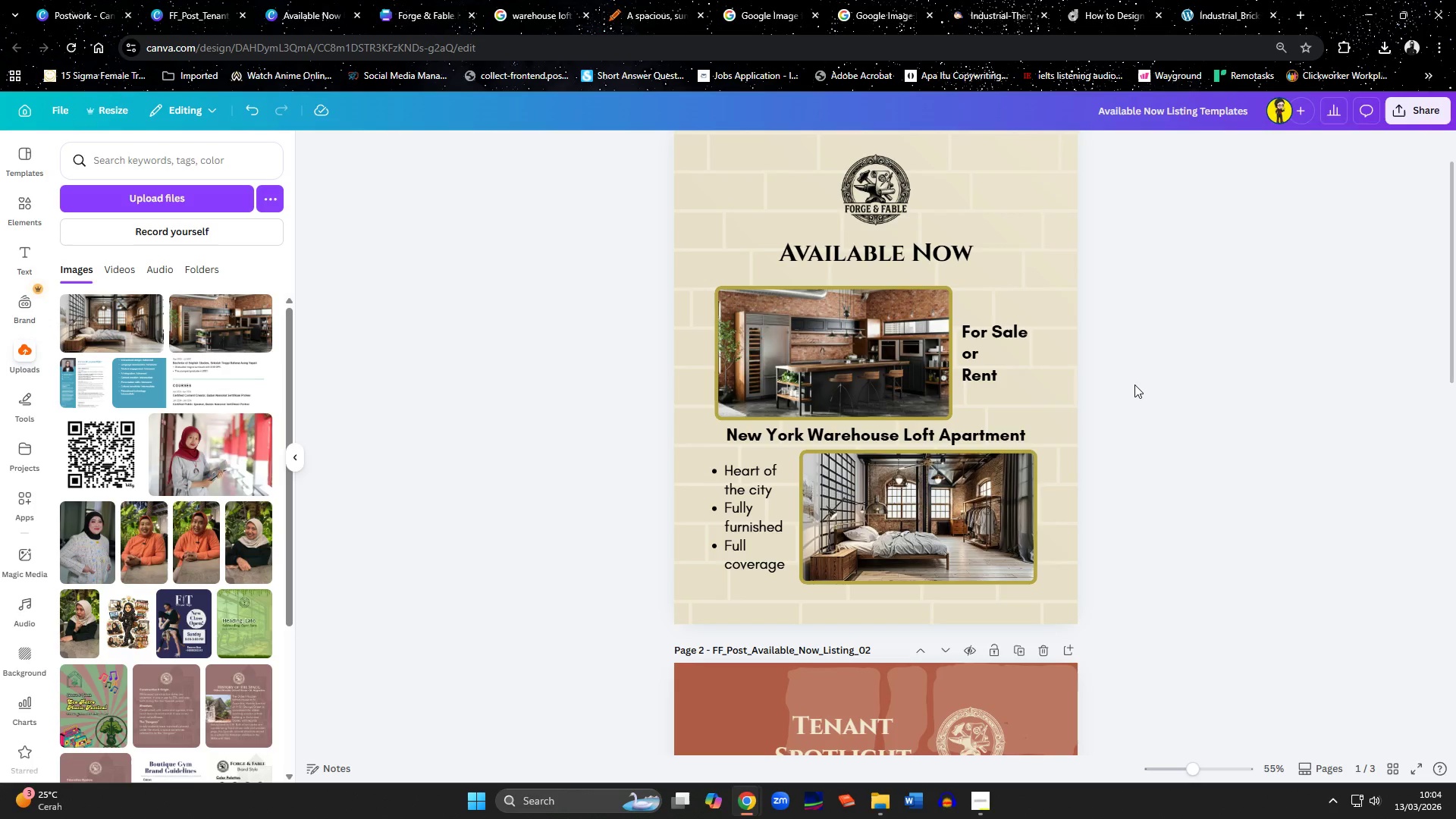 
wait(8.29)
 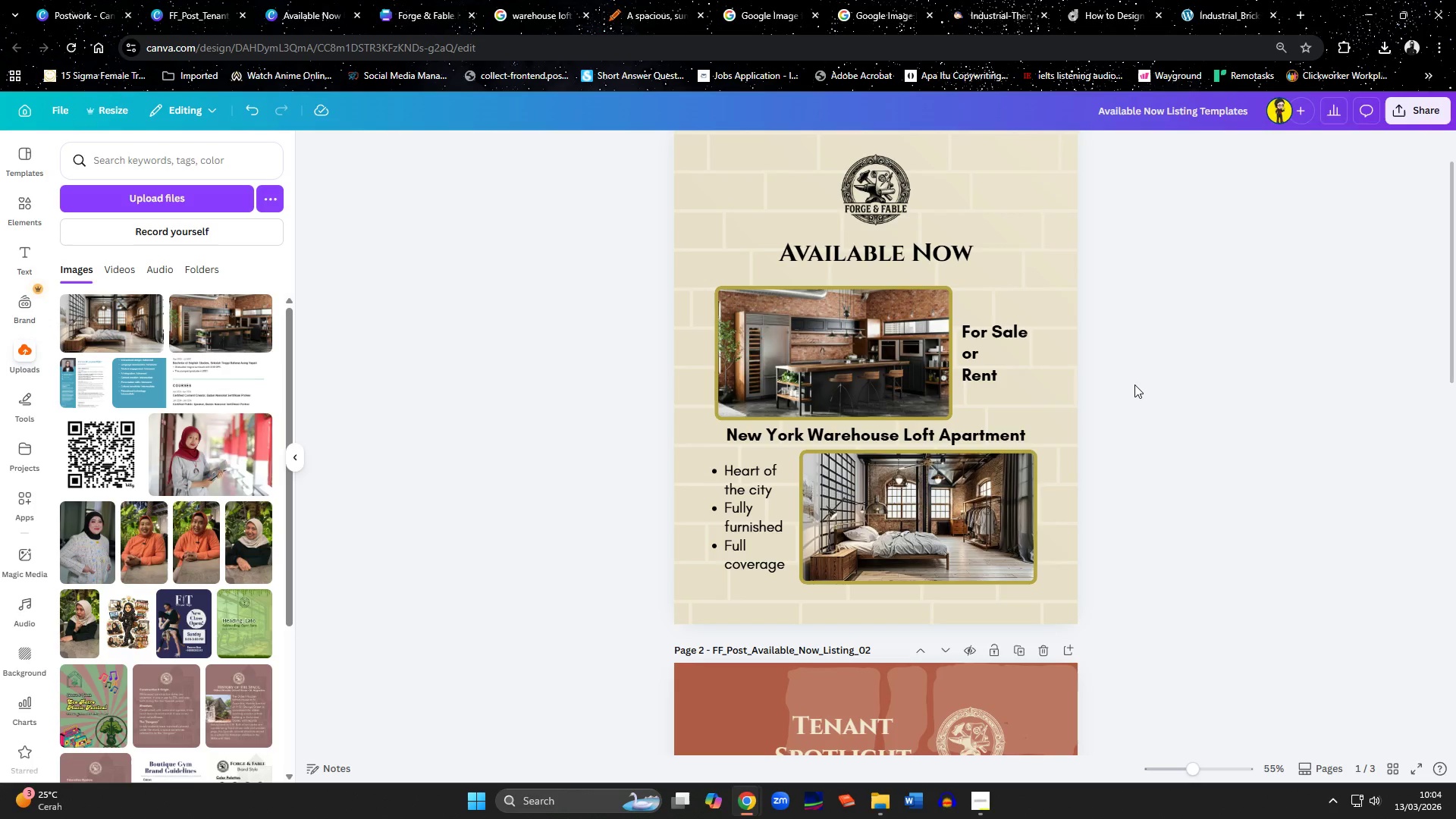 
left_click([988, 812])